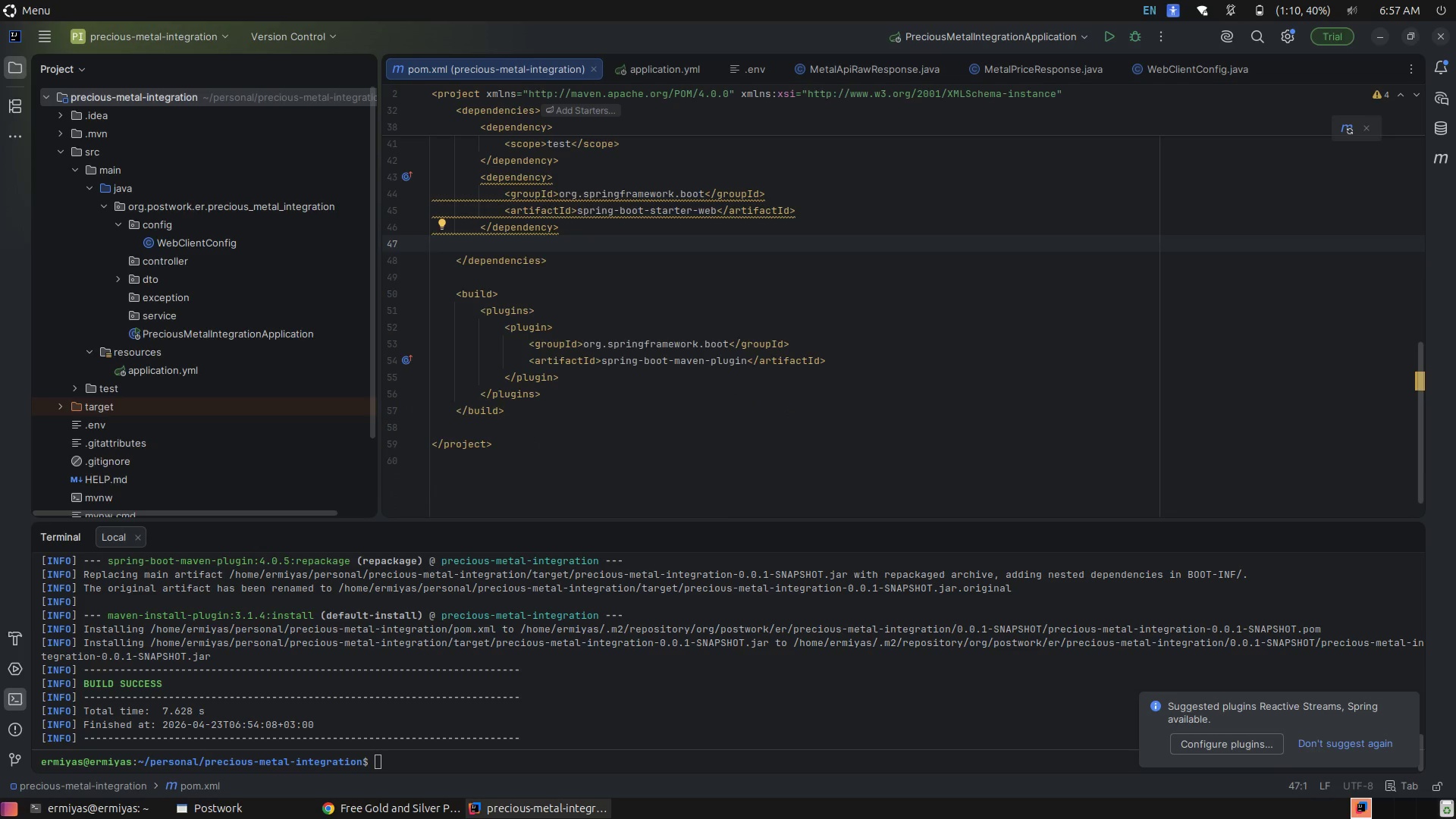 
key(Control+Z)
 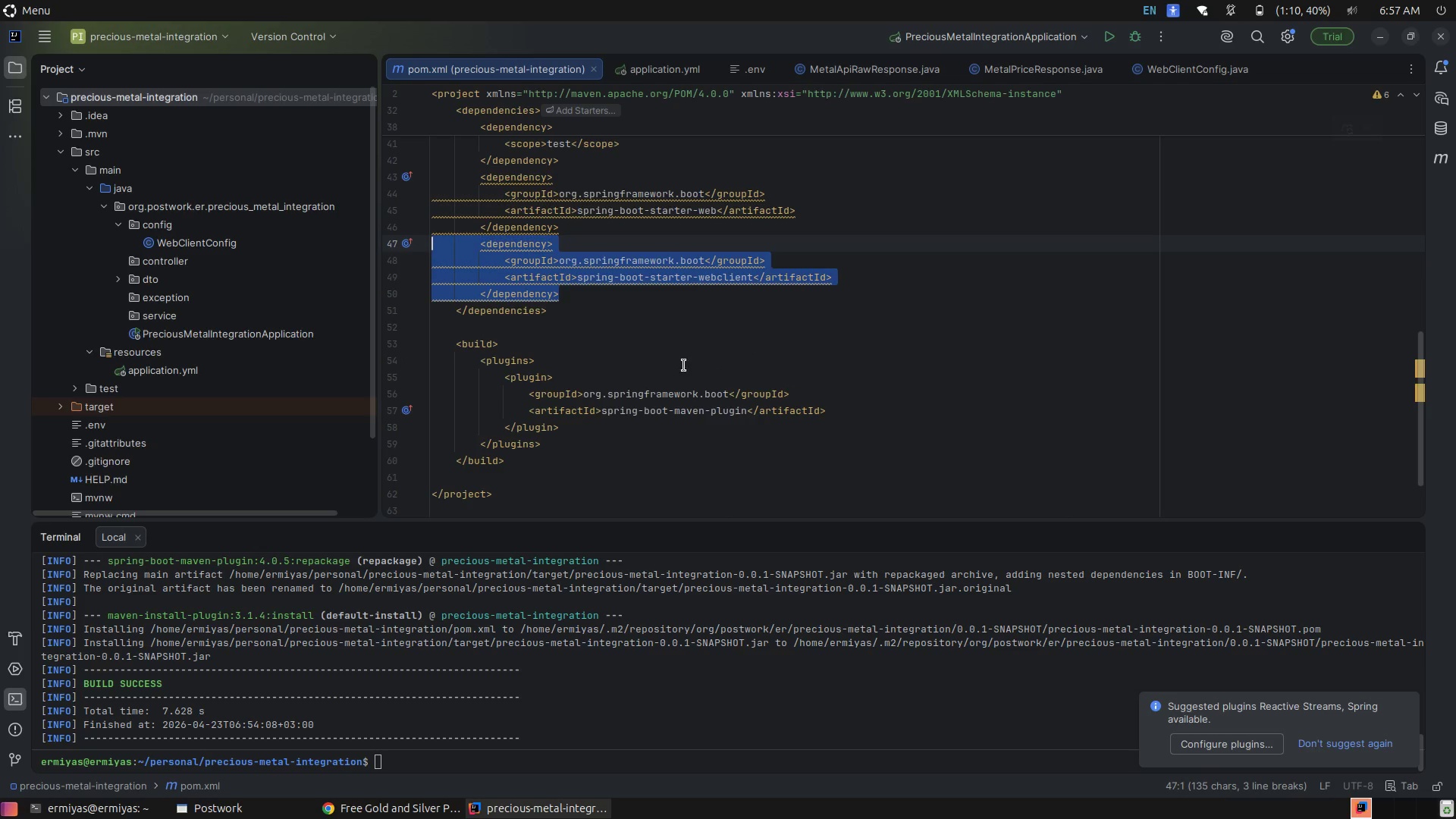 
left_click([740, 332])
 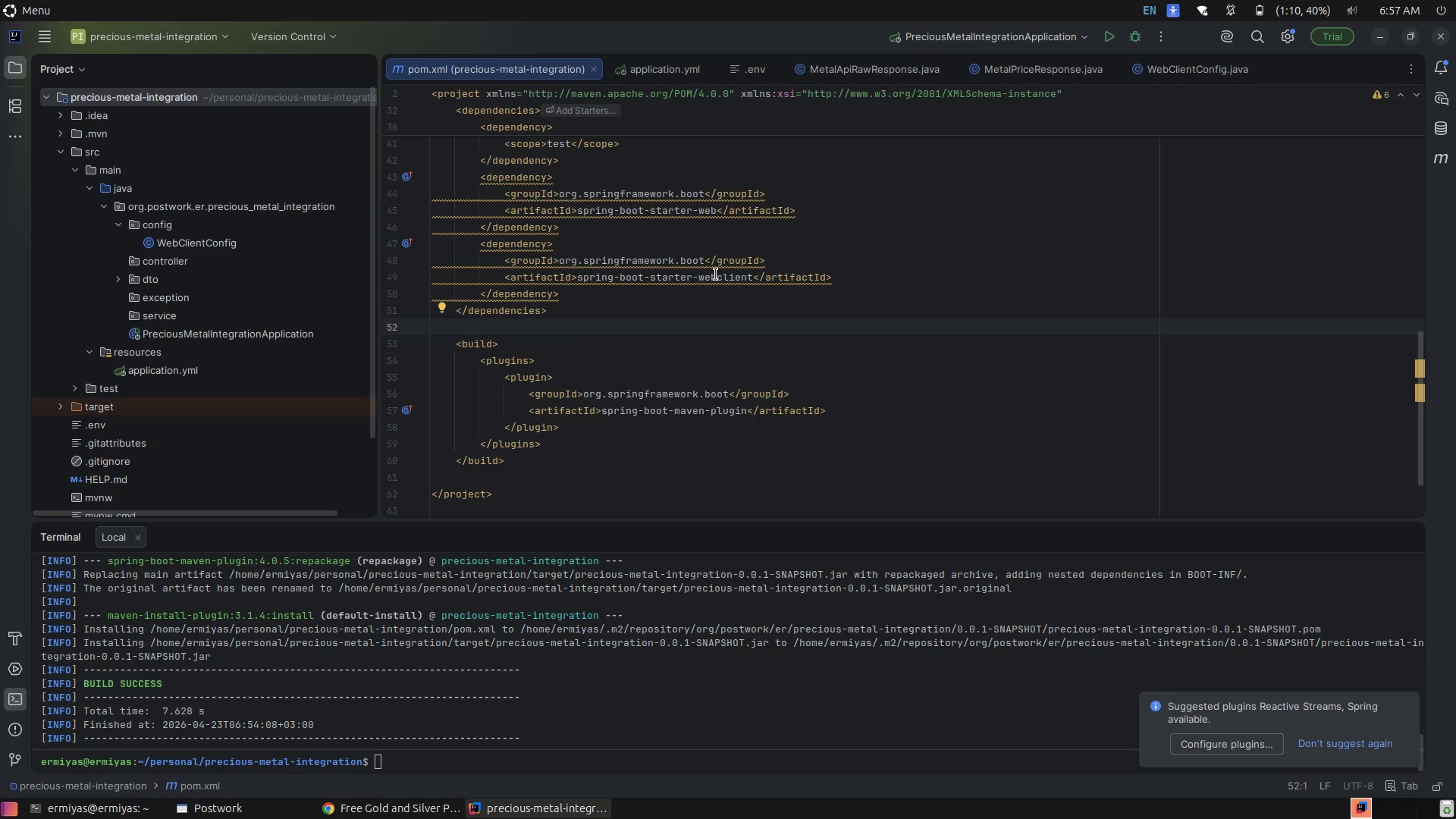 
double_click([716, 275])
 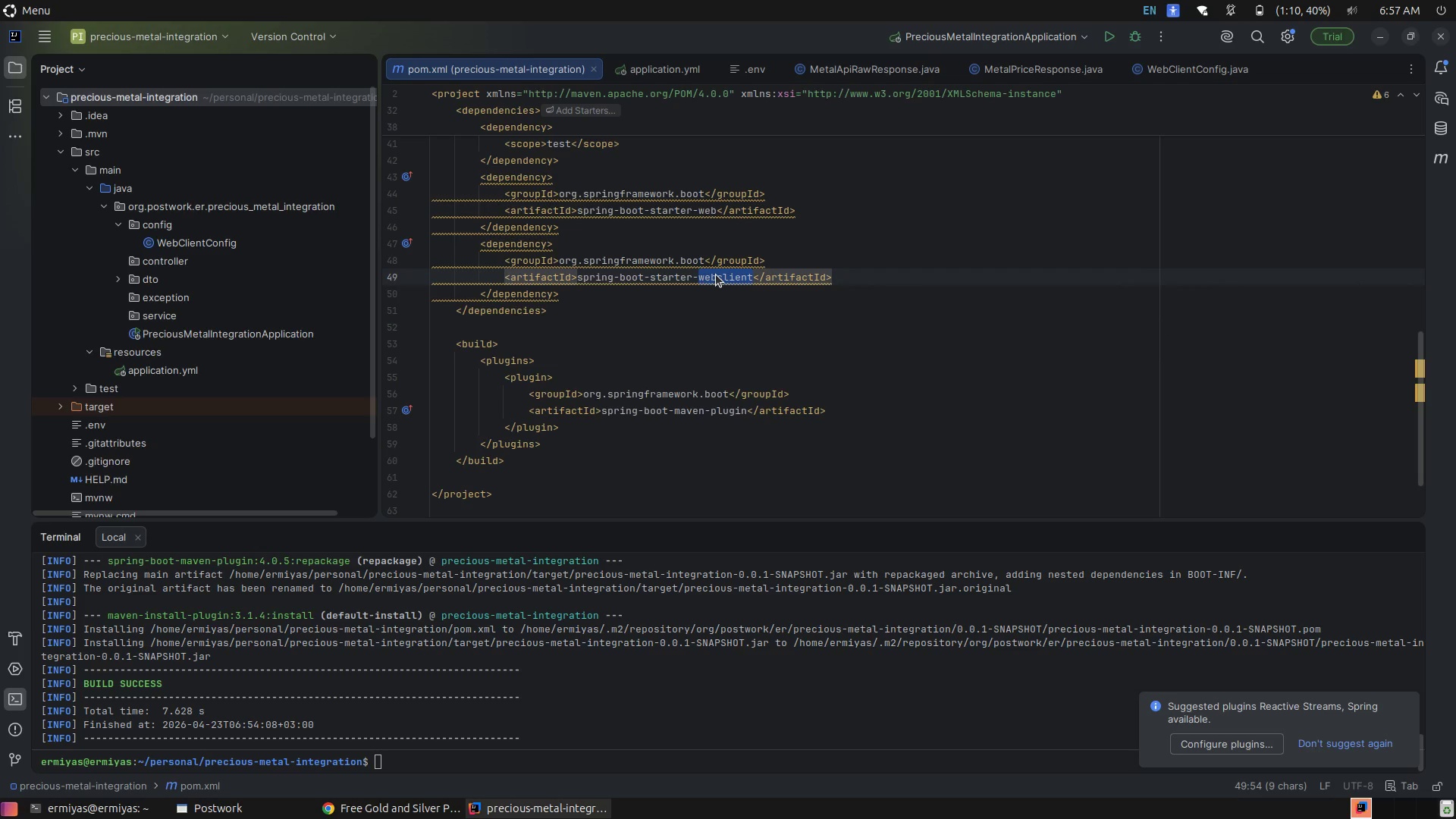 
type(web)
 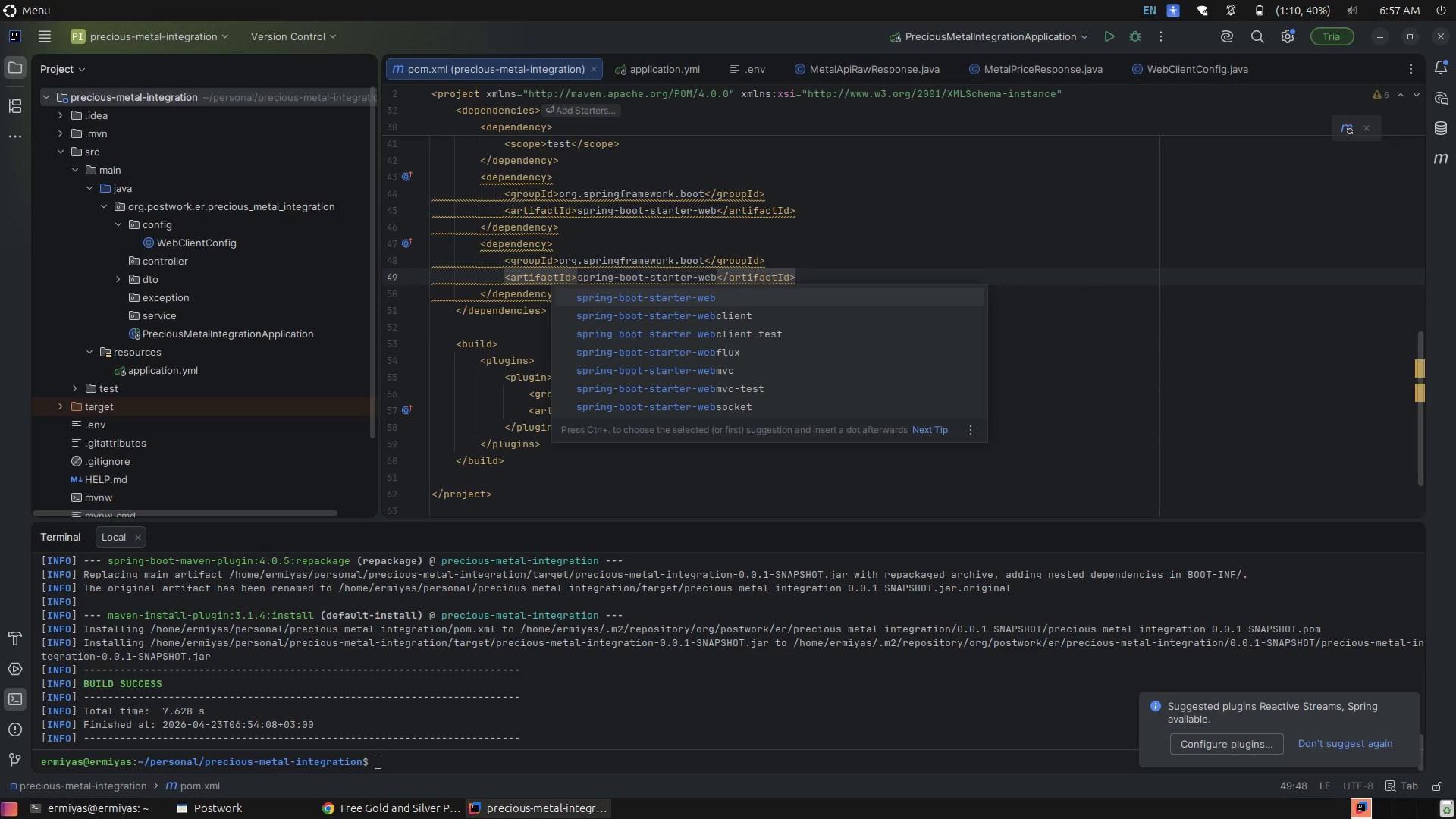 
key(ArrowDown)
 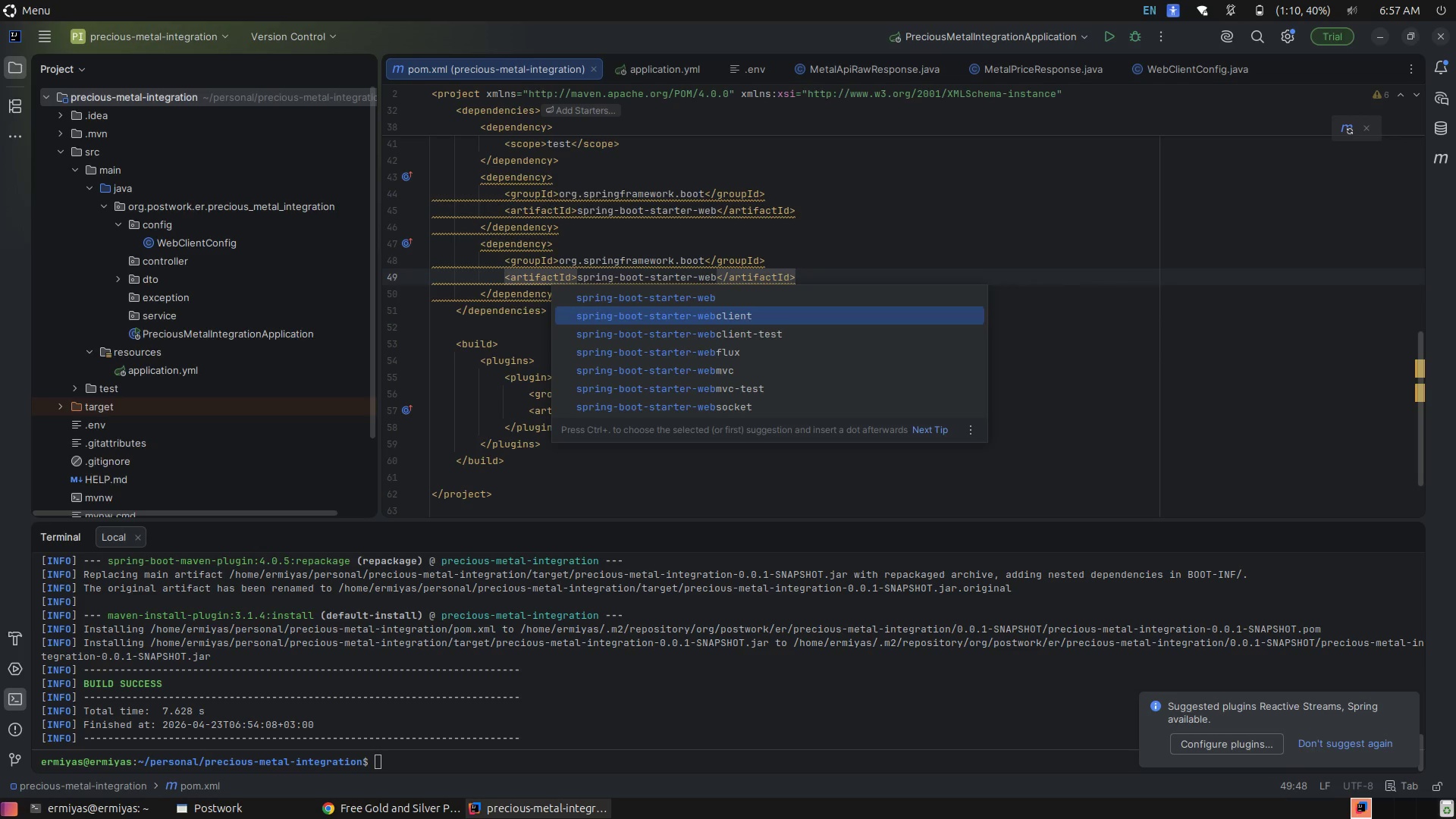 
key(ArrowDown)
 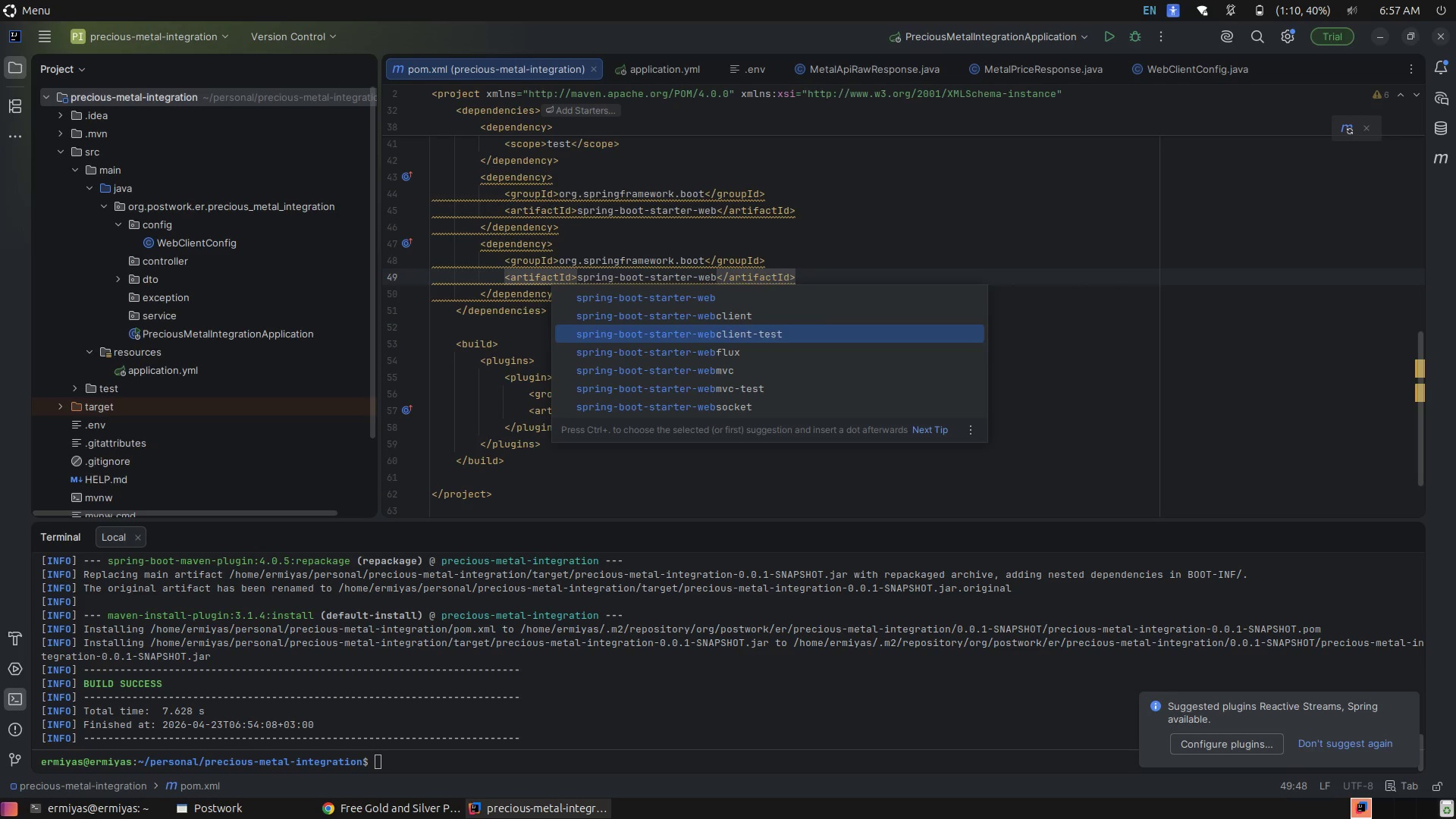 
key(ArrowDown)
 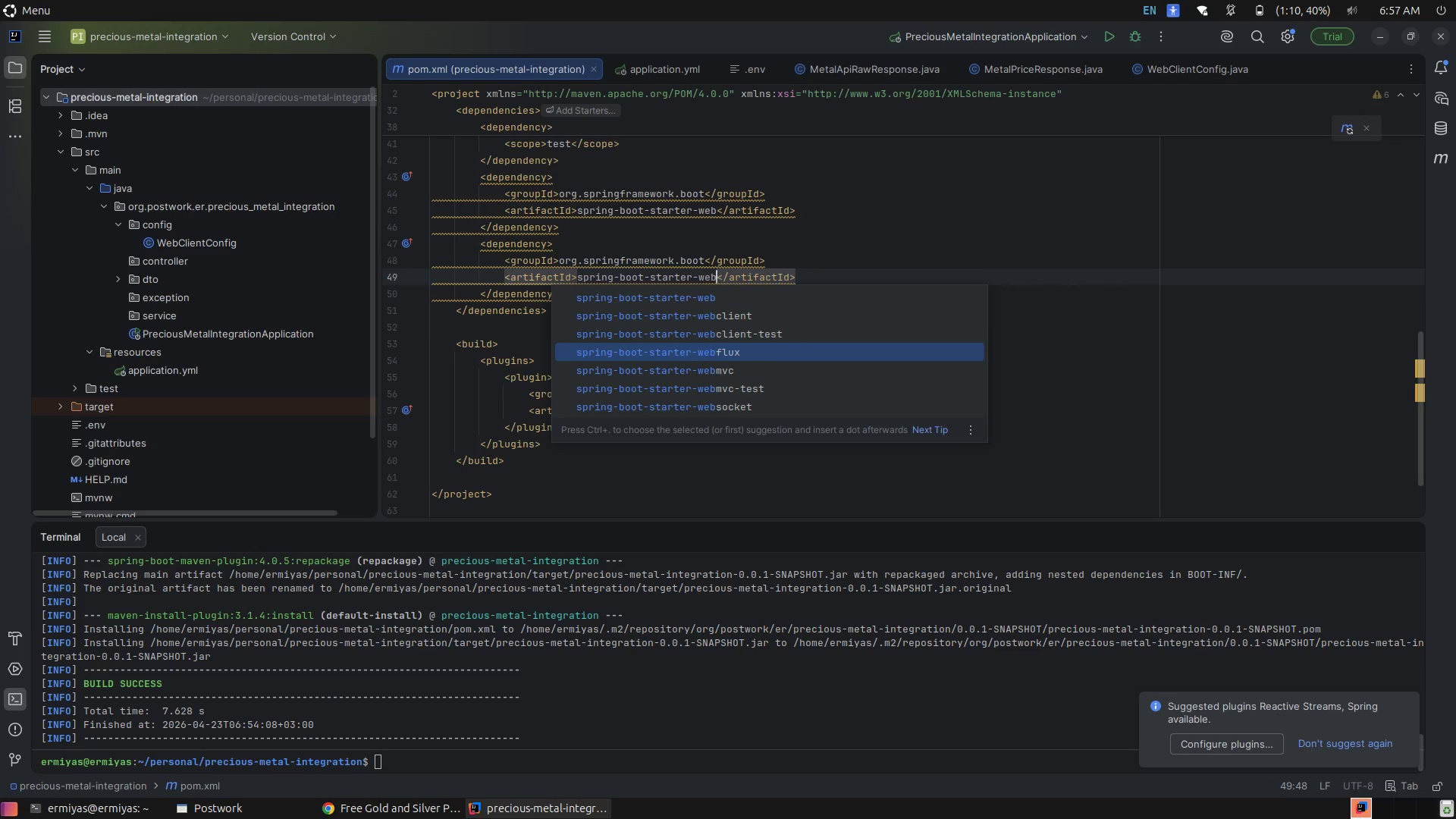 
key(Enter)
 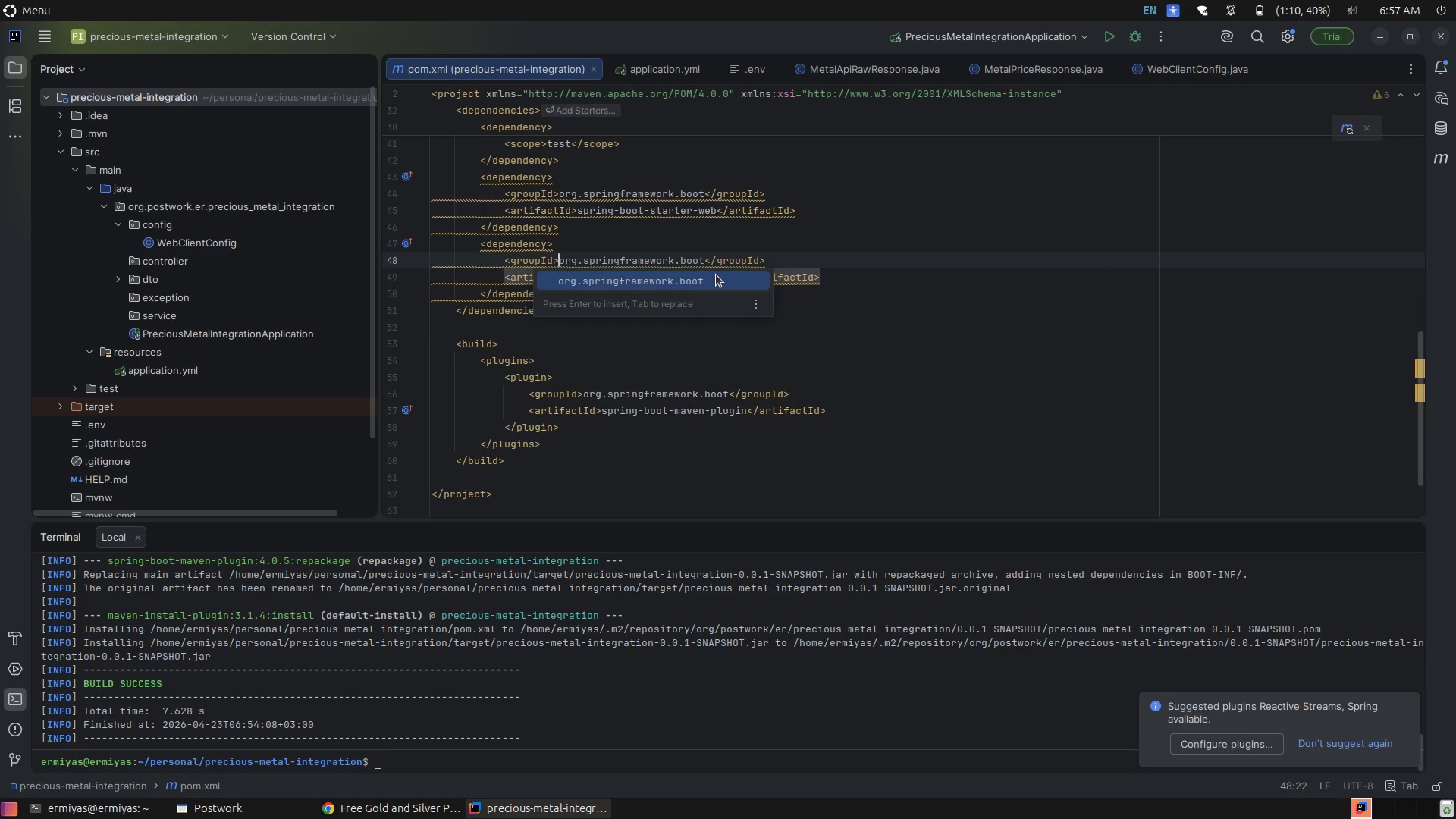 
key(Enter)
 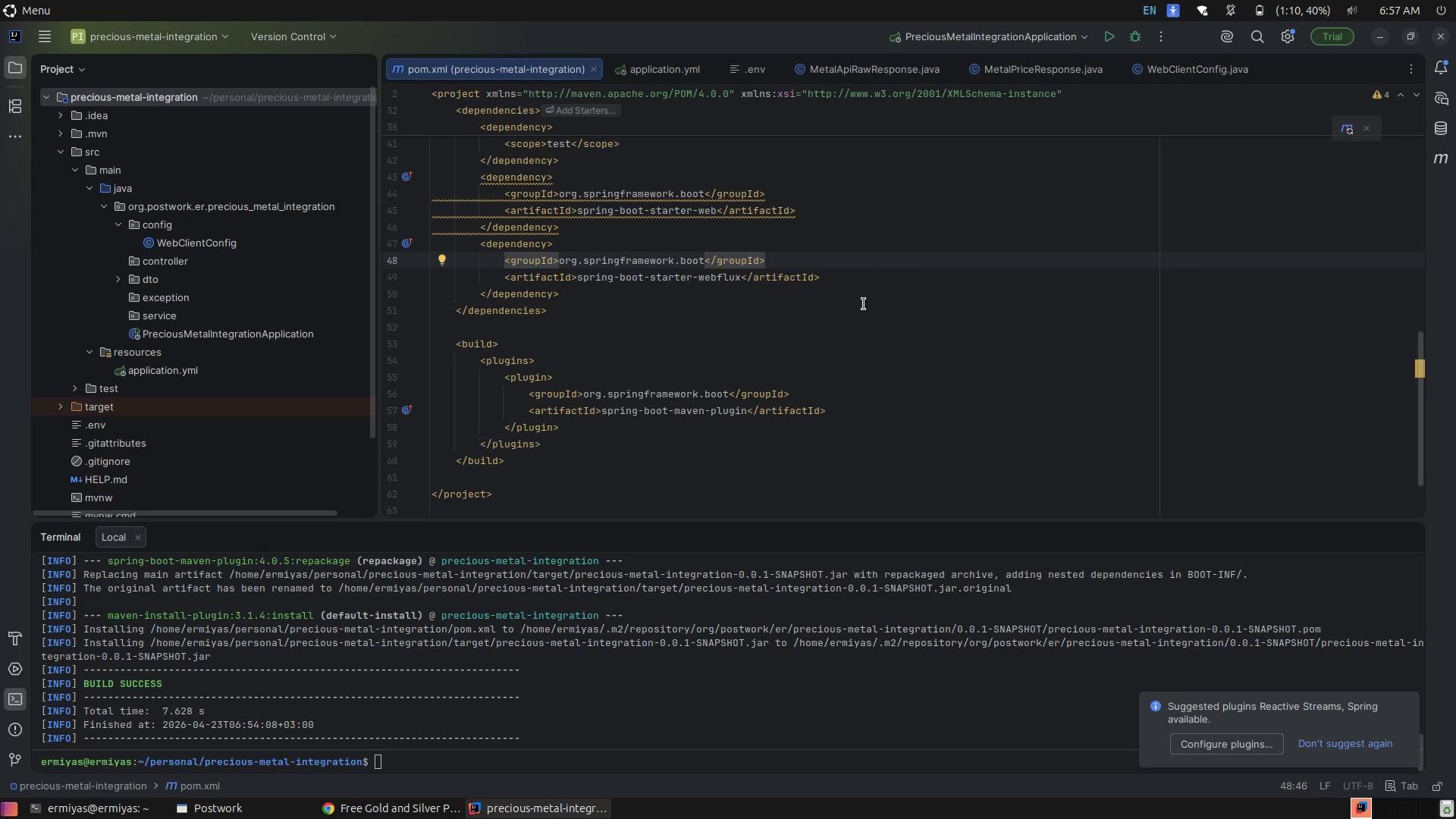 
left_click([883, 289])
 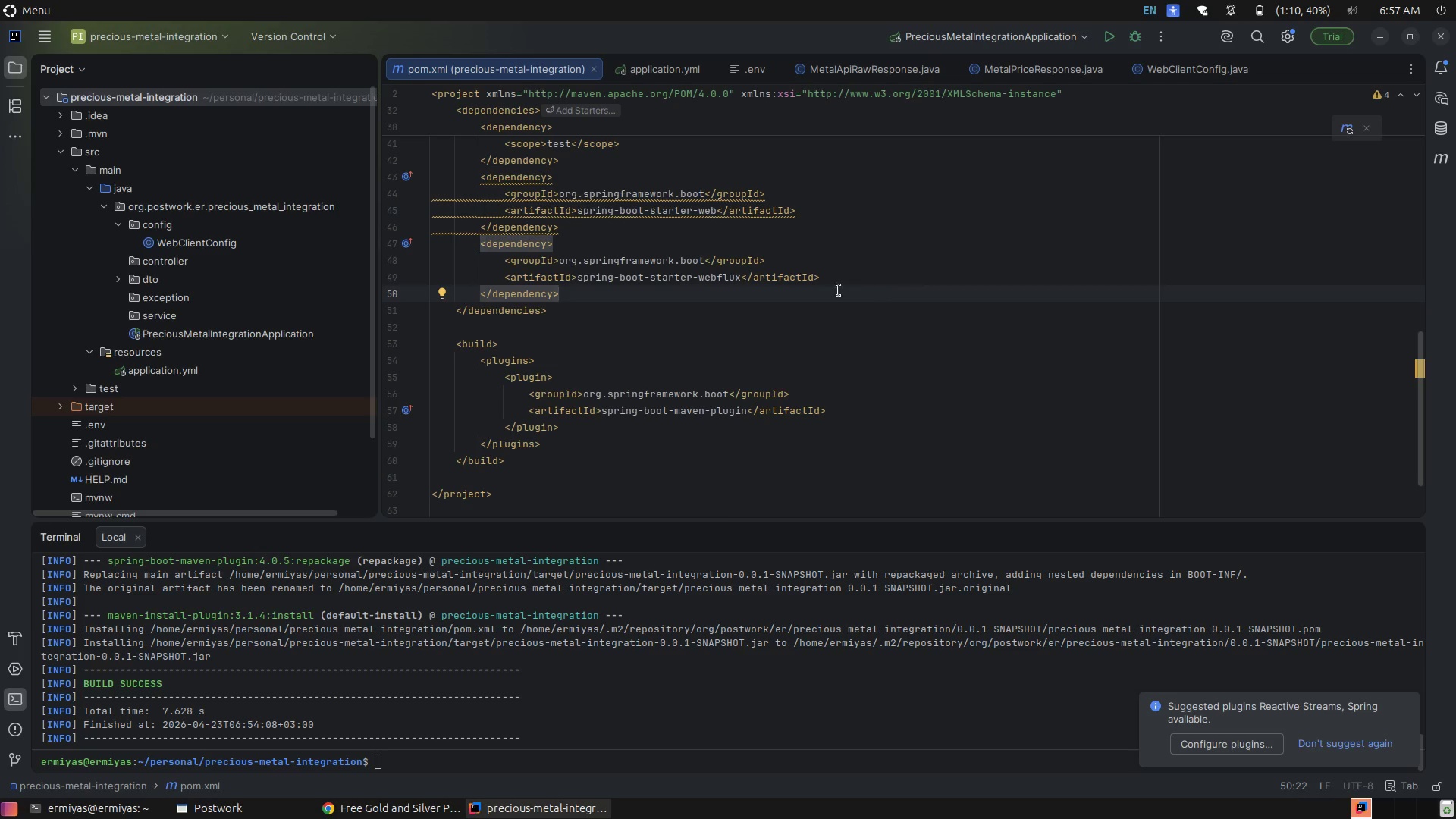 
wait(5.38)
 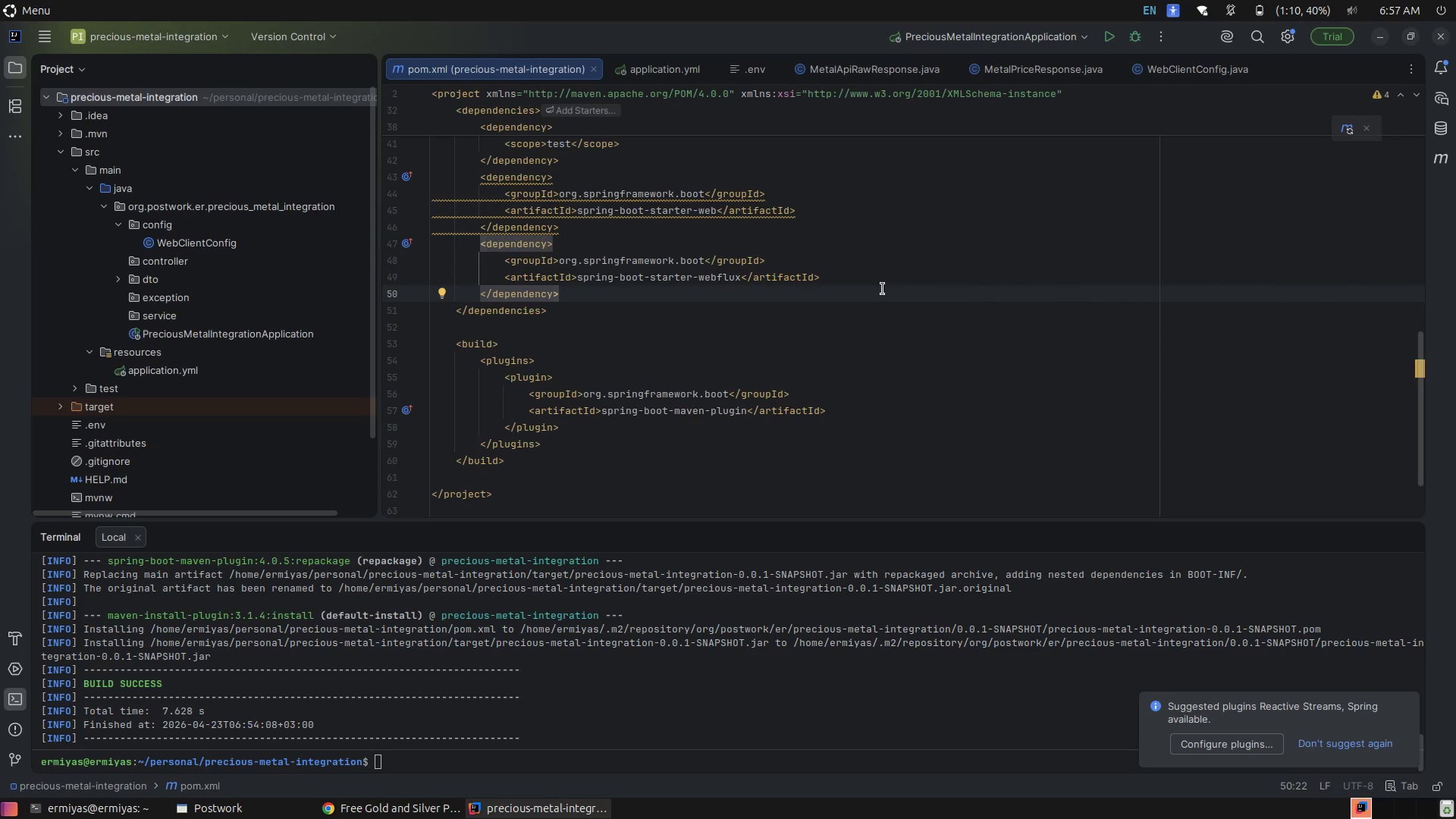 
left_click([598, 299])
 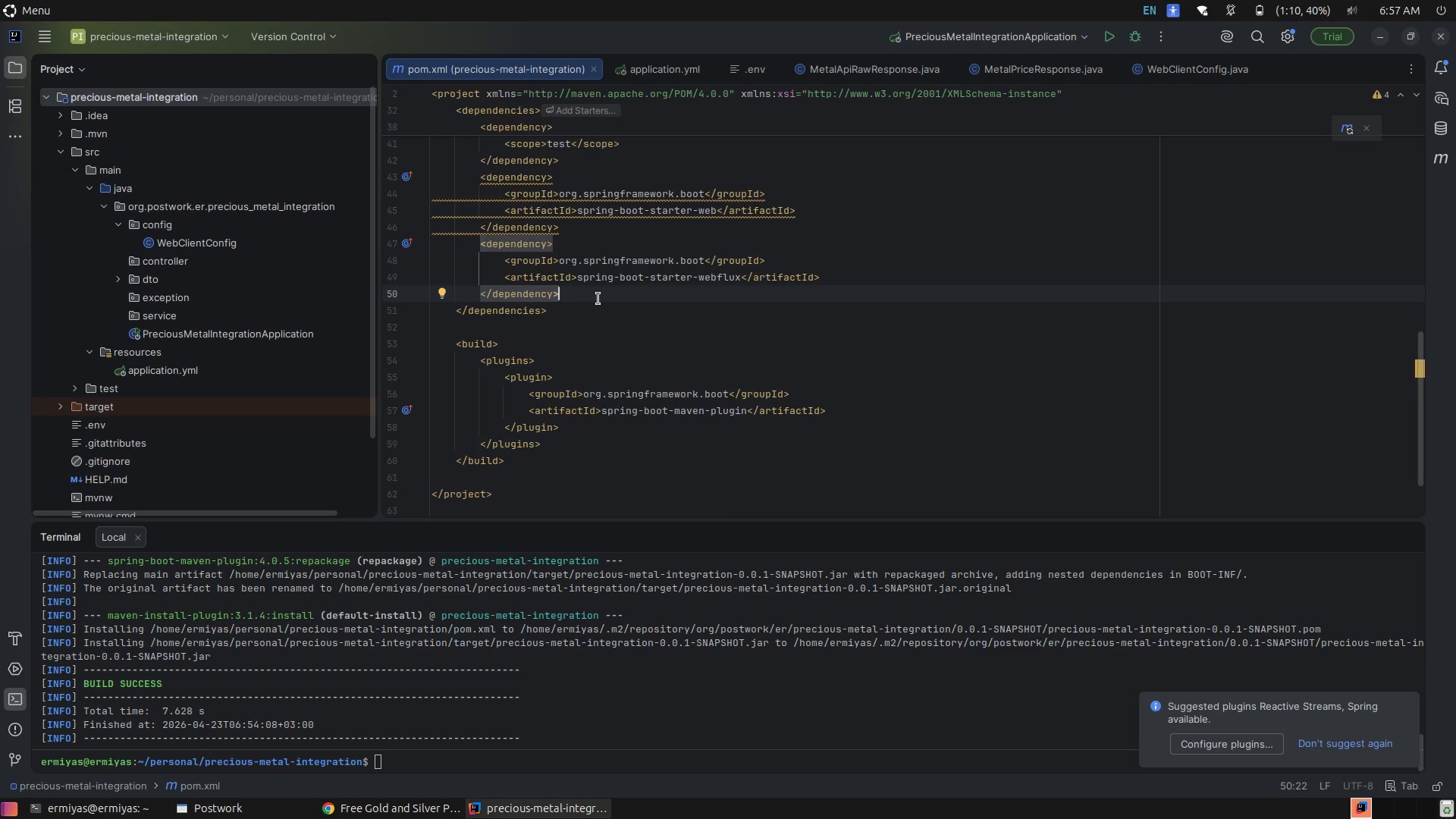 
key(Enter)
 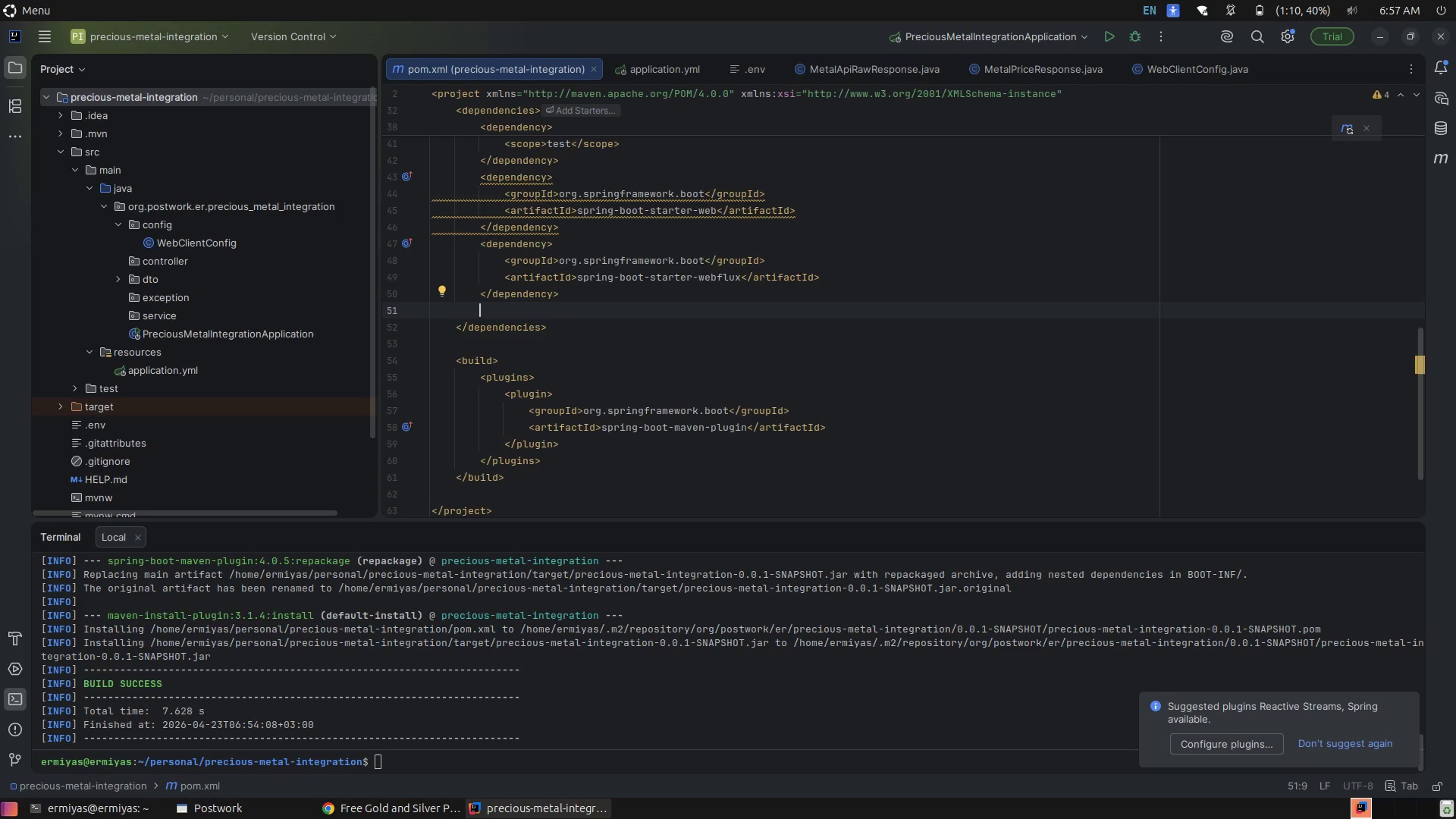 
key(Shift+Comma)
 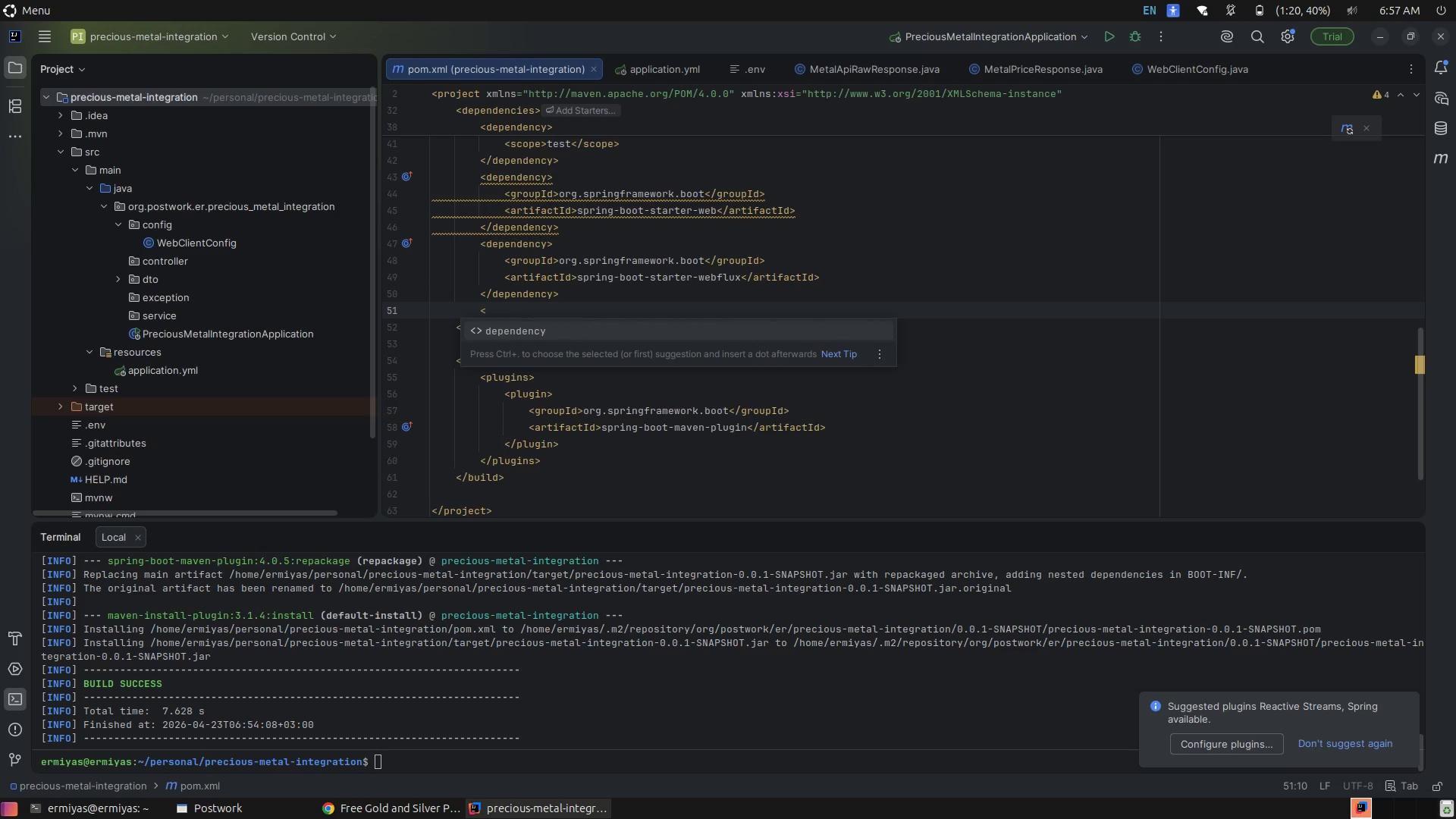 
key(Tab)
 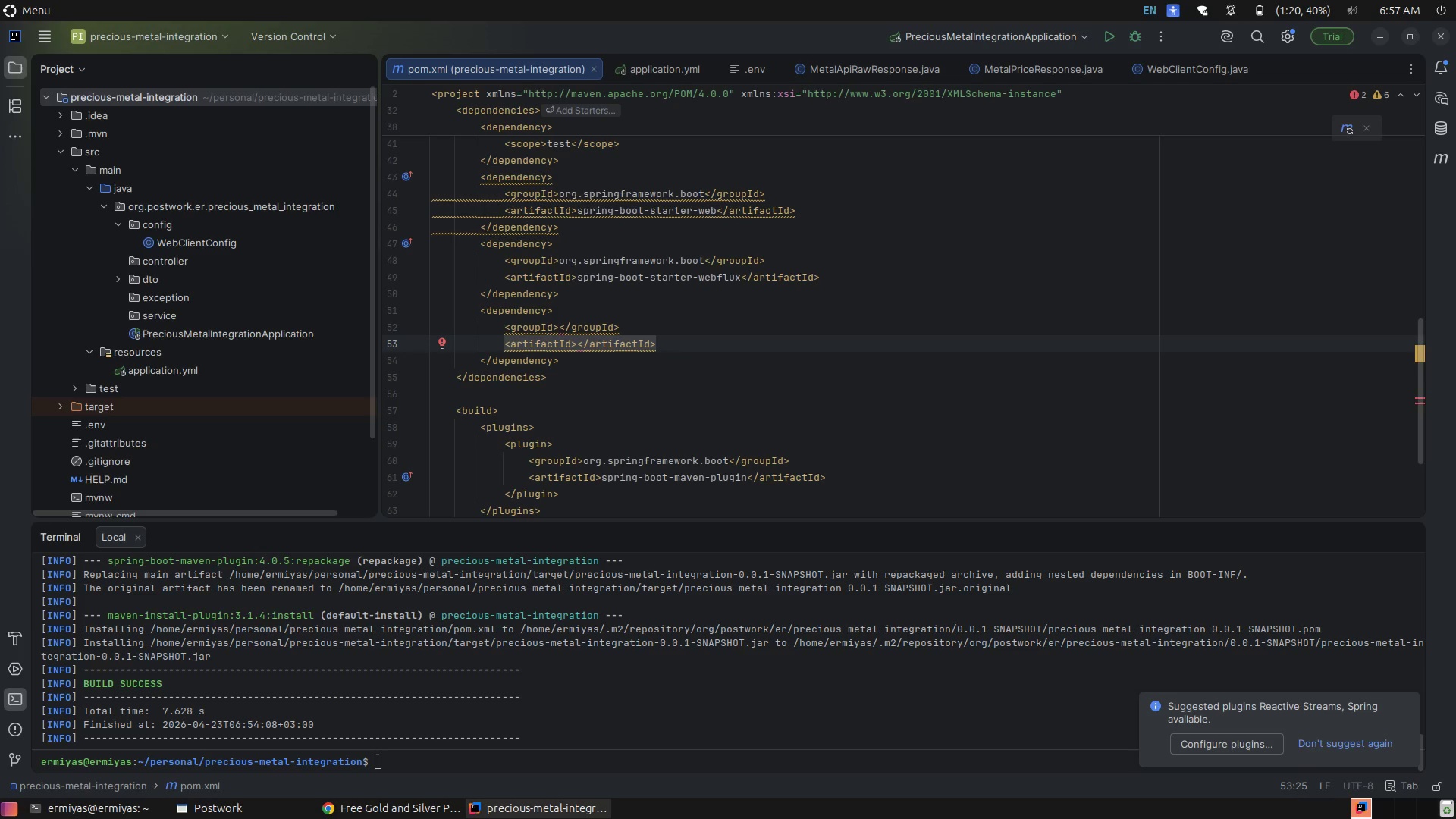 
type(sp)
 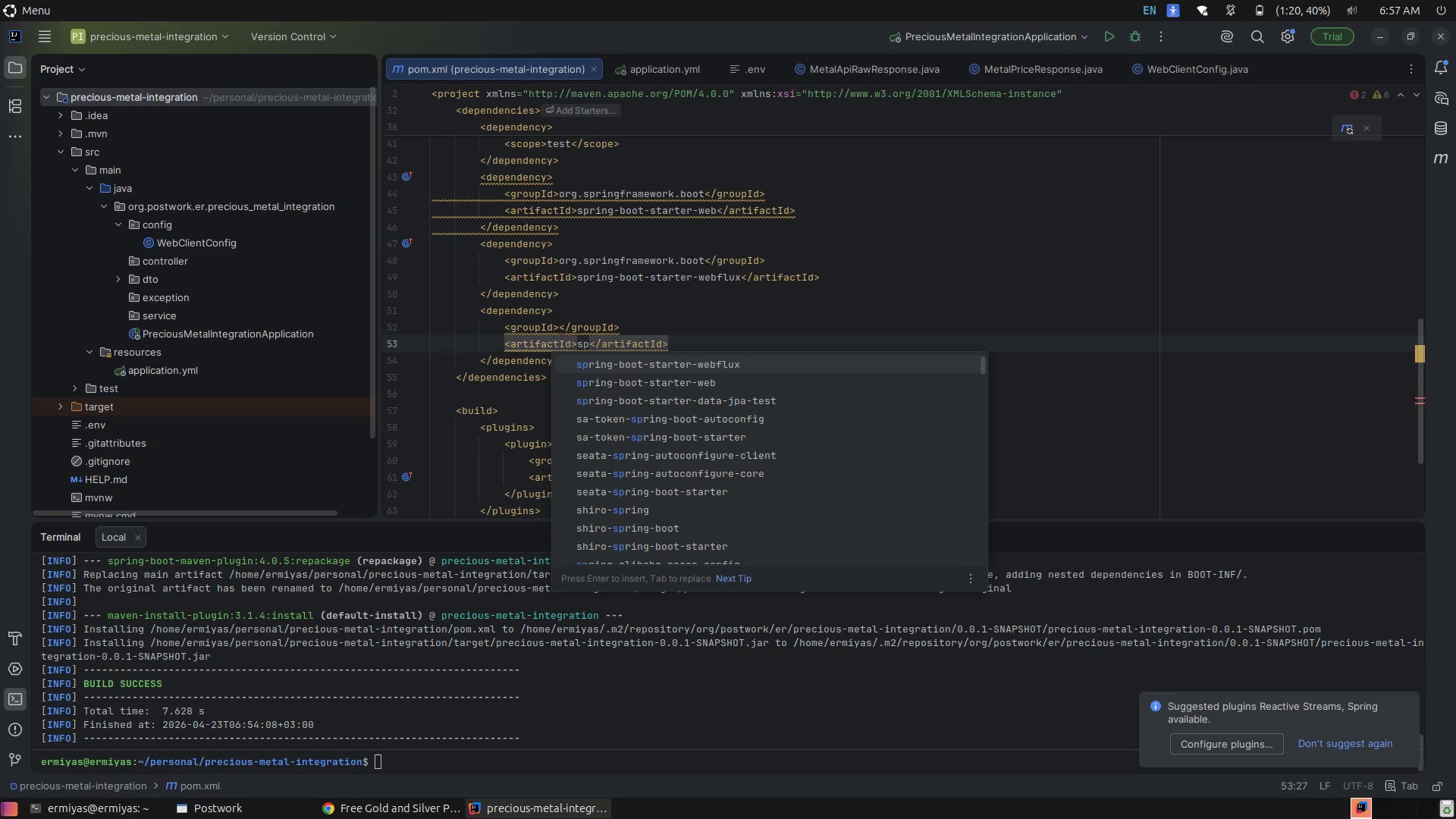 
type(ring-boot-starter-va)
key(Tab)
 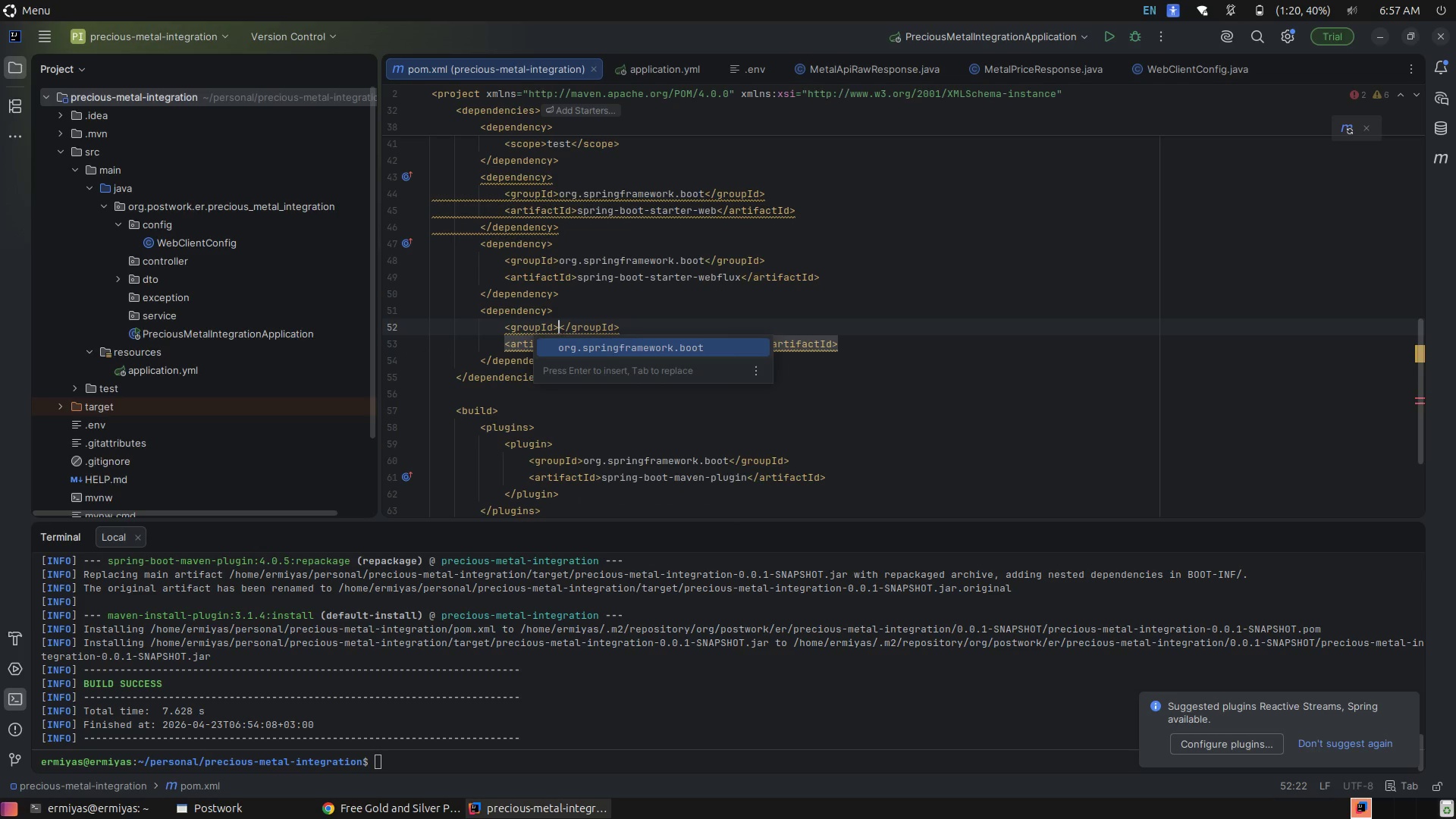 
key(Enter)
 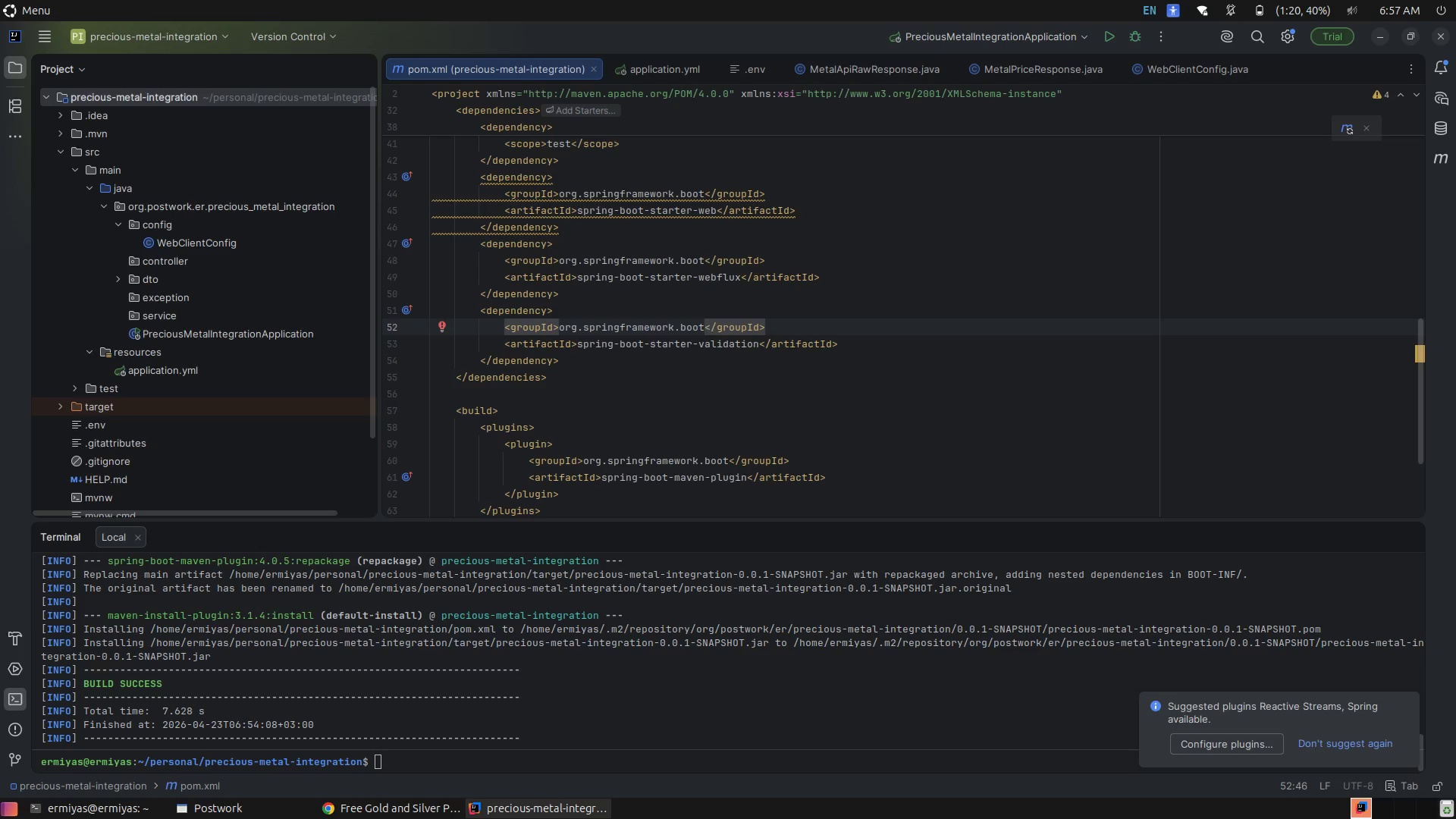 
wait(12.7)
 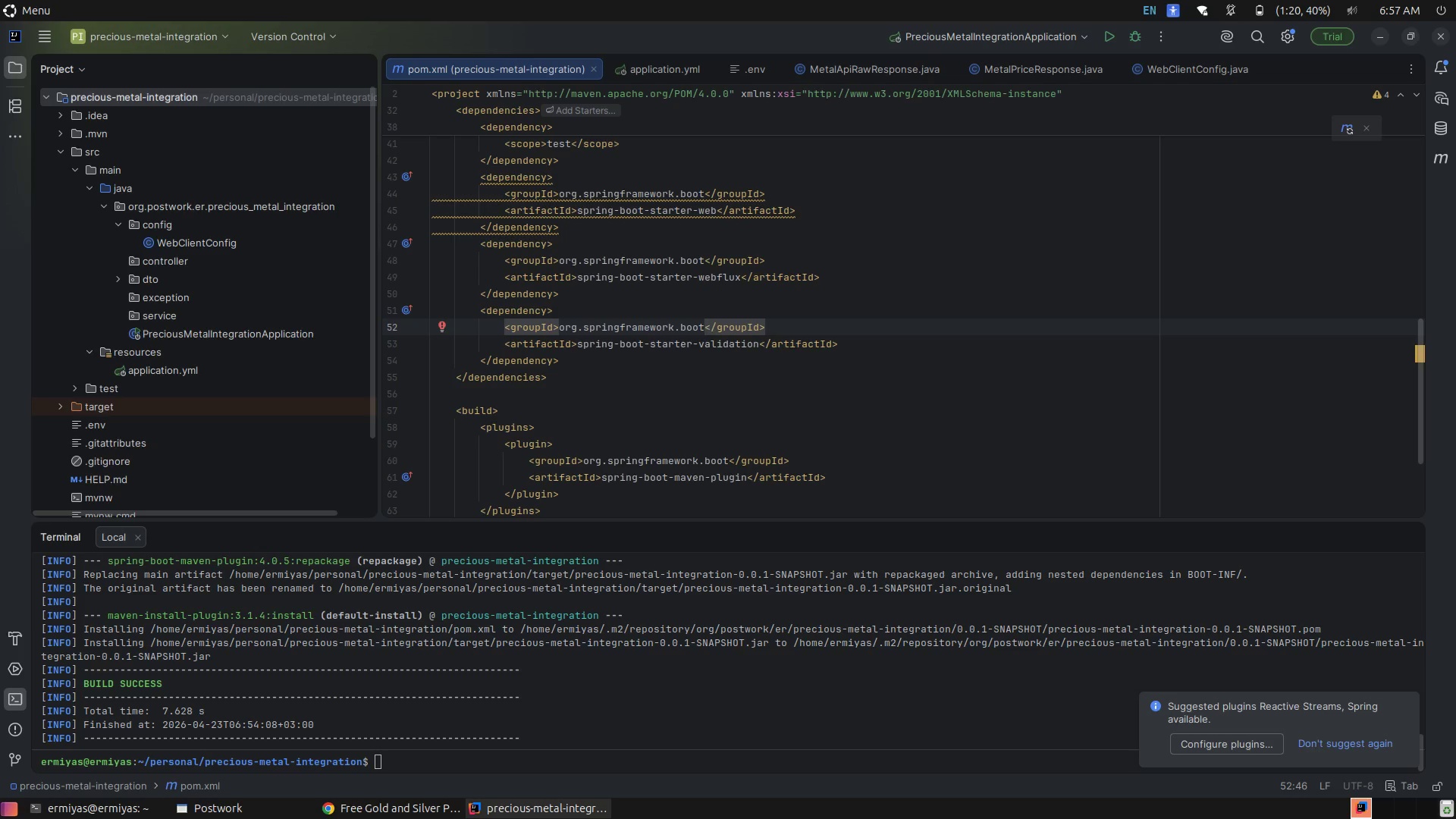 
left_click([507, 356])
 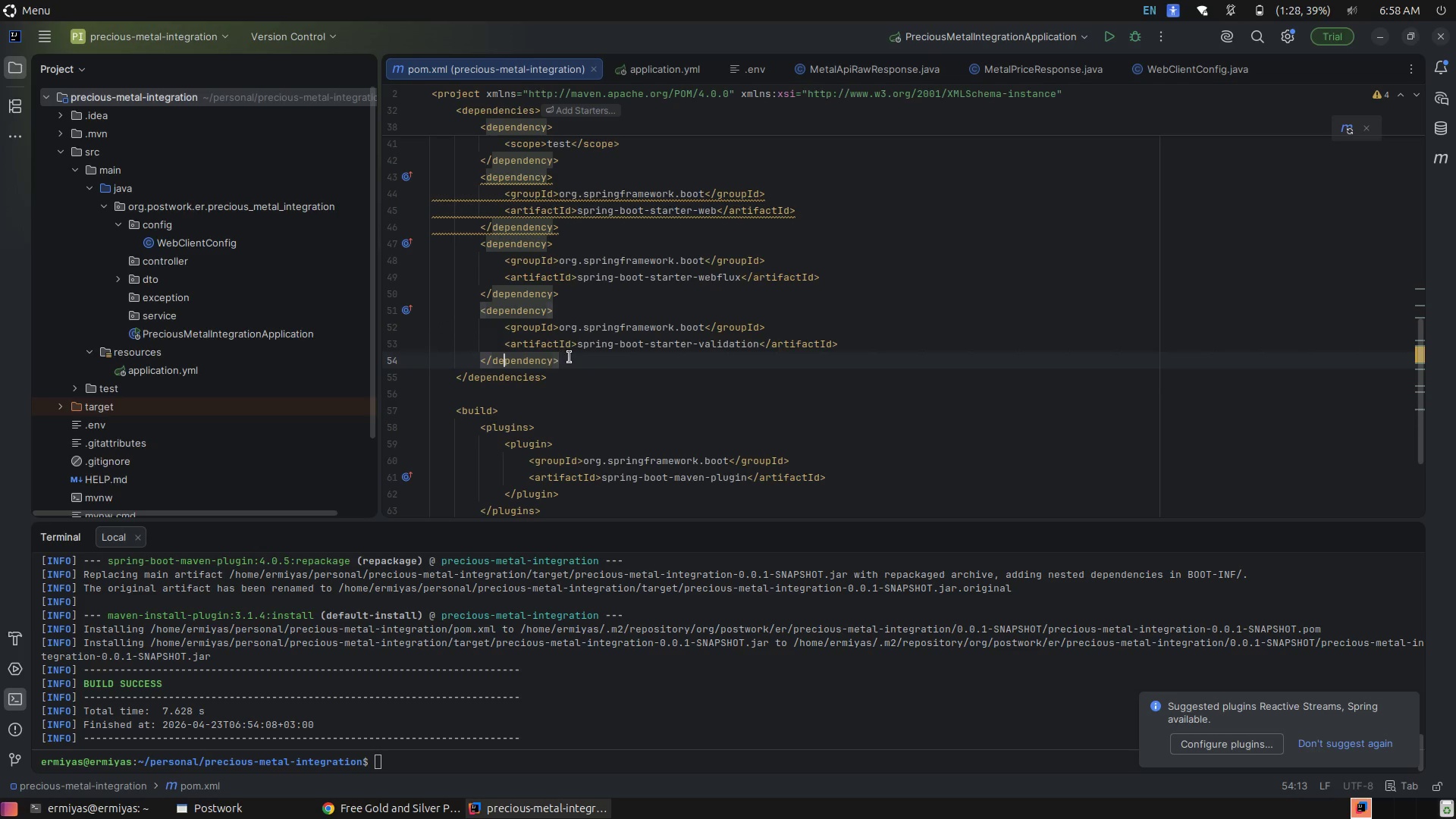 
left_click([576, 359])
 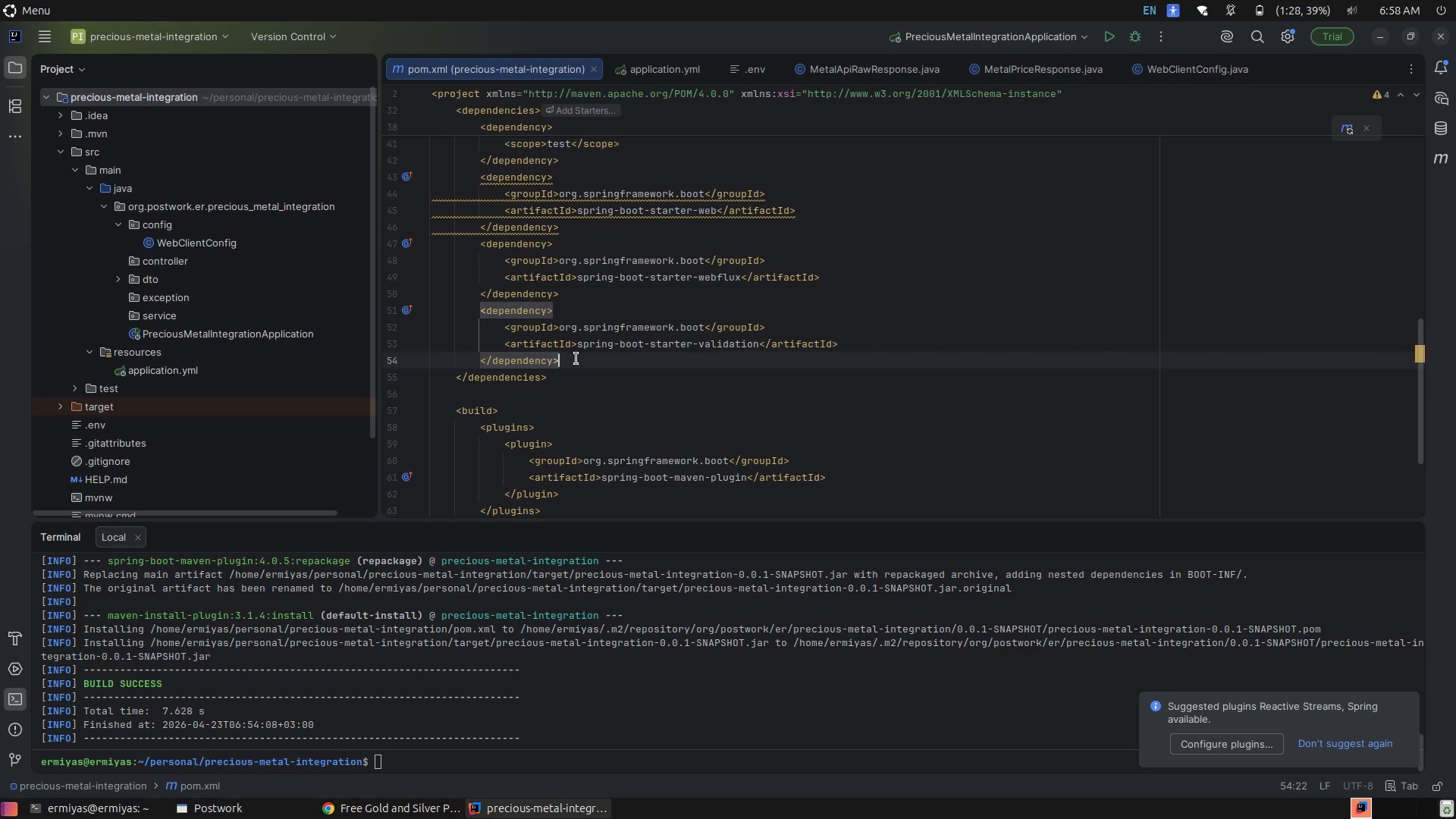 
key(Enter)
 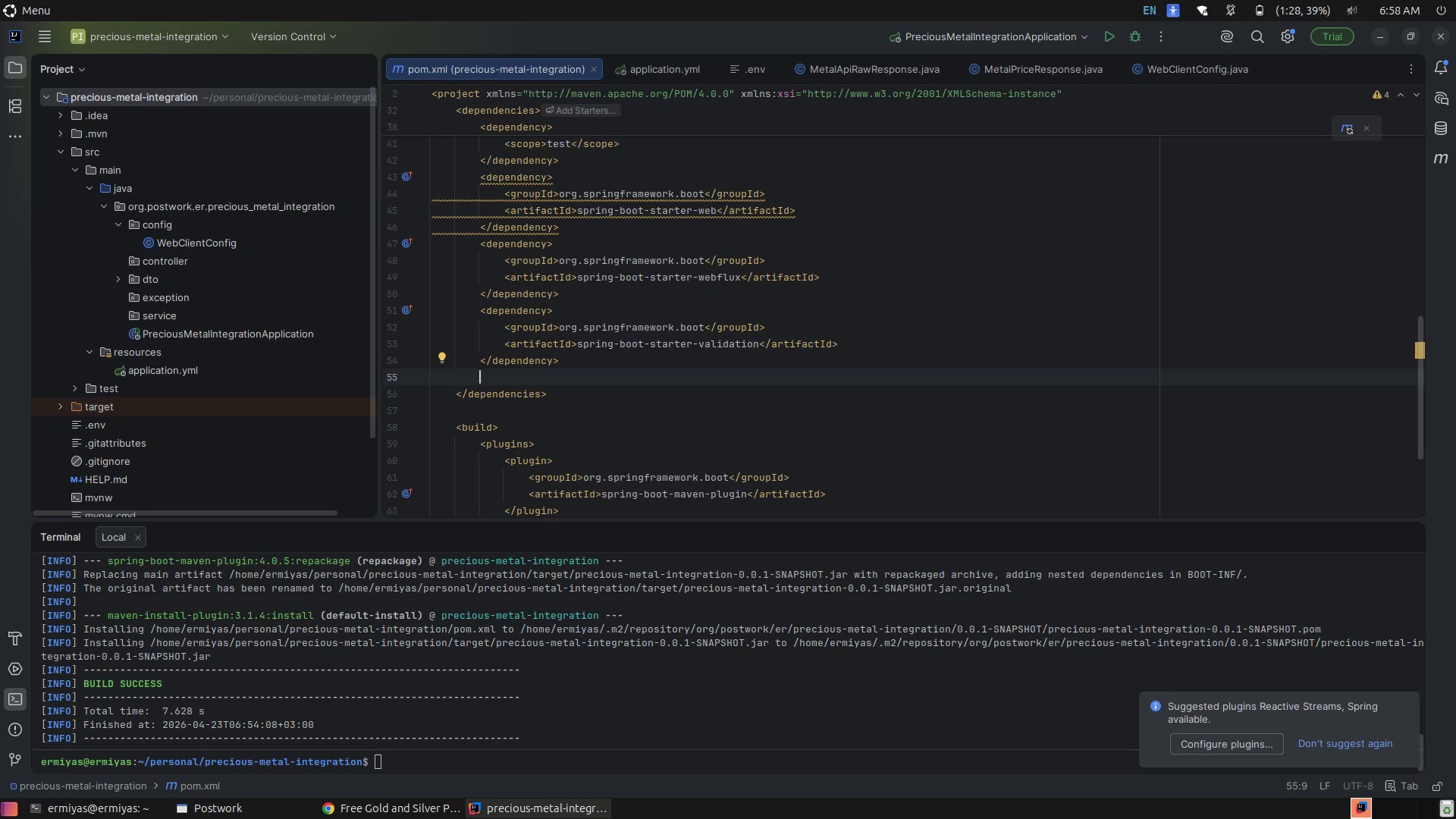 
type(<d)
key(Tab)
type(sp)
 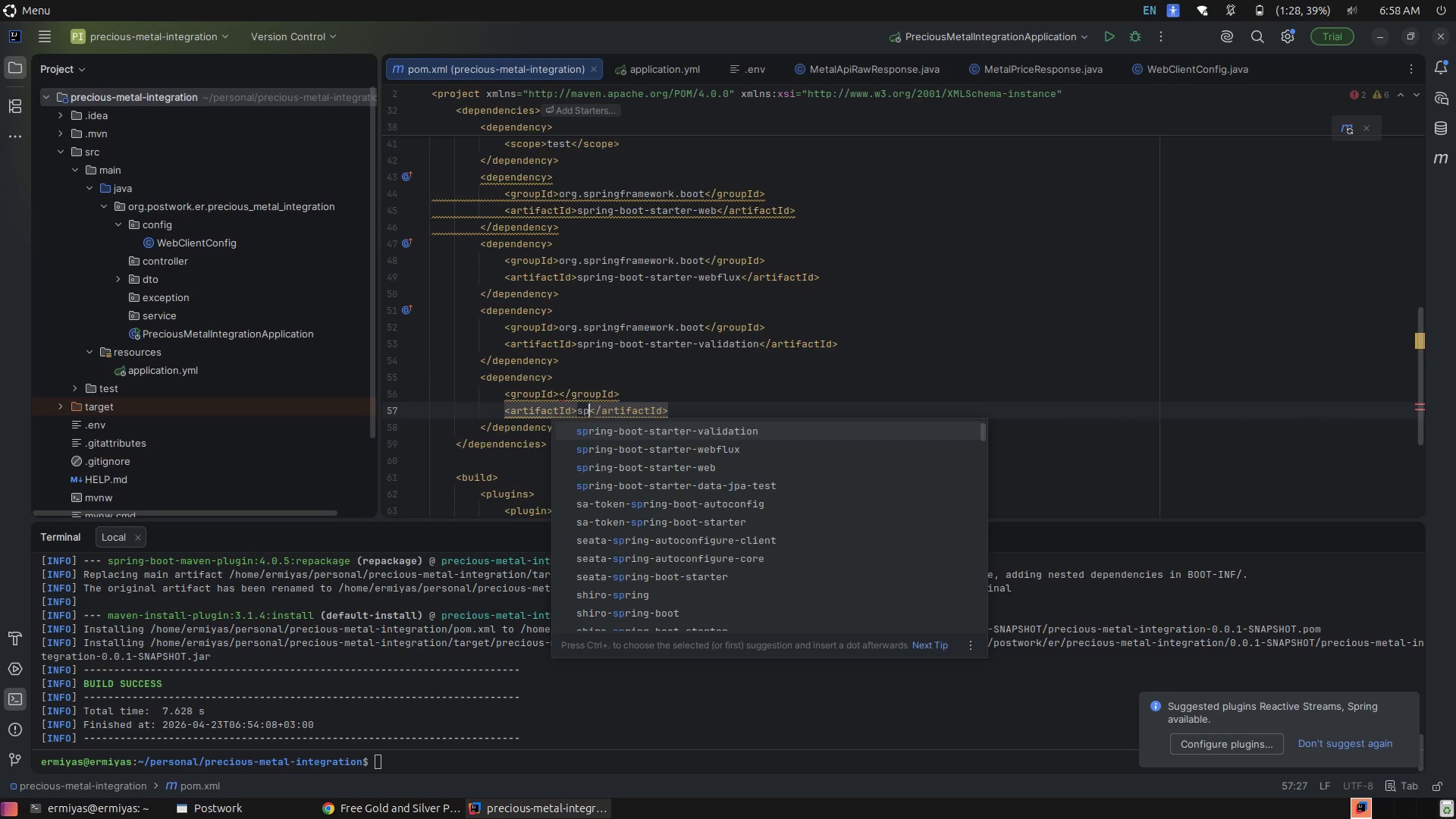 
type(ring-boot-s)
key(Backspace)
type(stat)
key(Backspace)
type(rter-tet)
key(Backspace)
type(st)